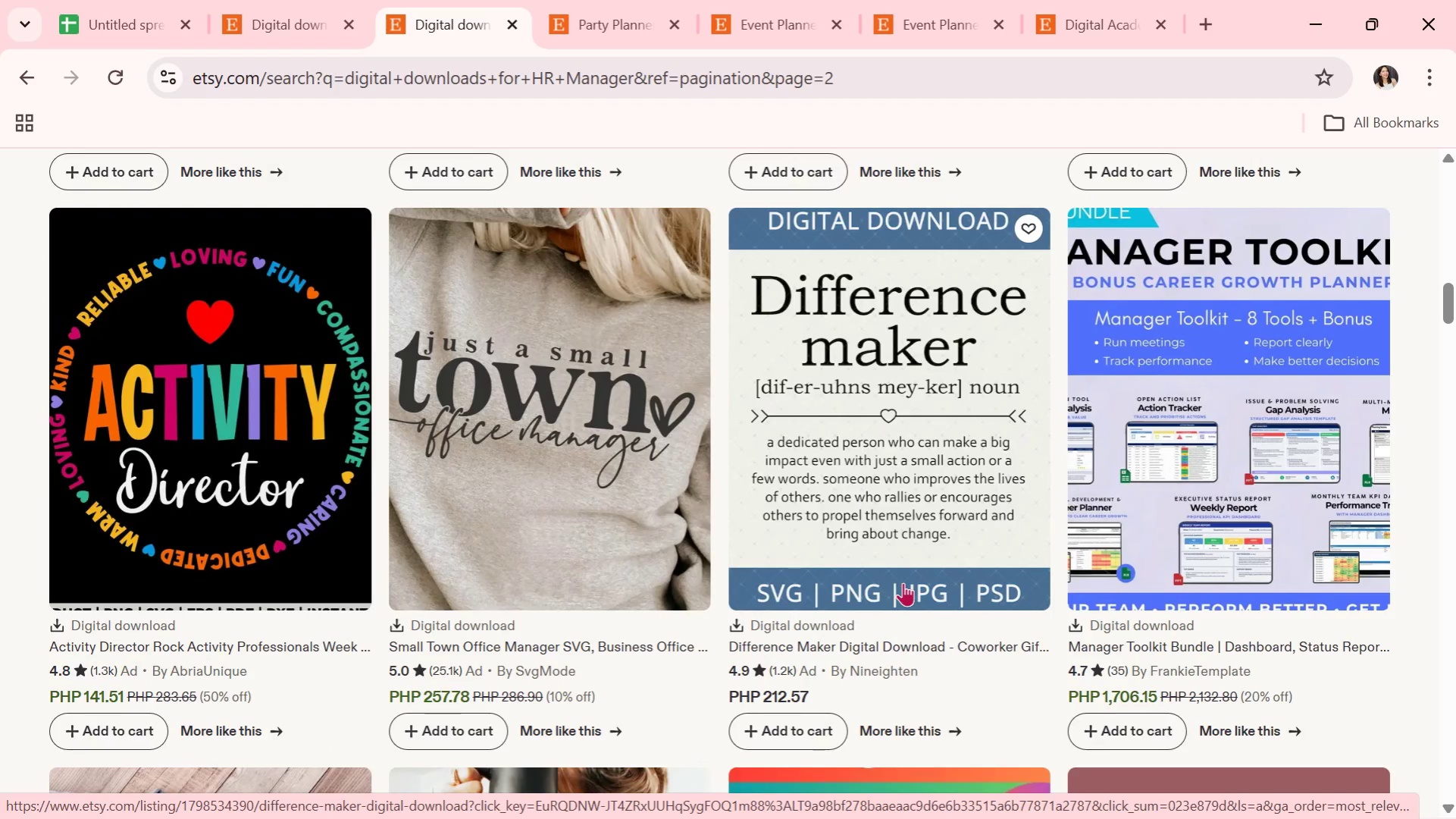 
wait(10.48)
 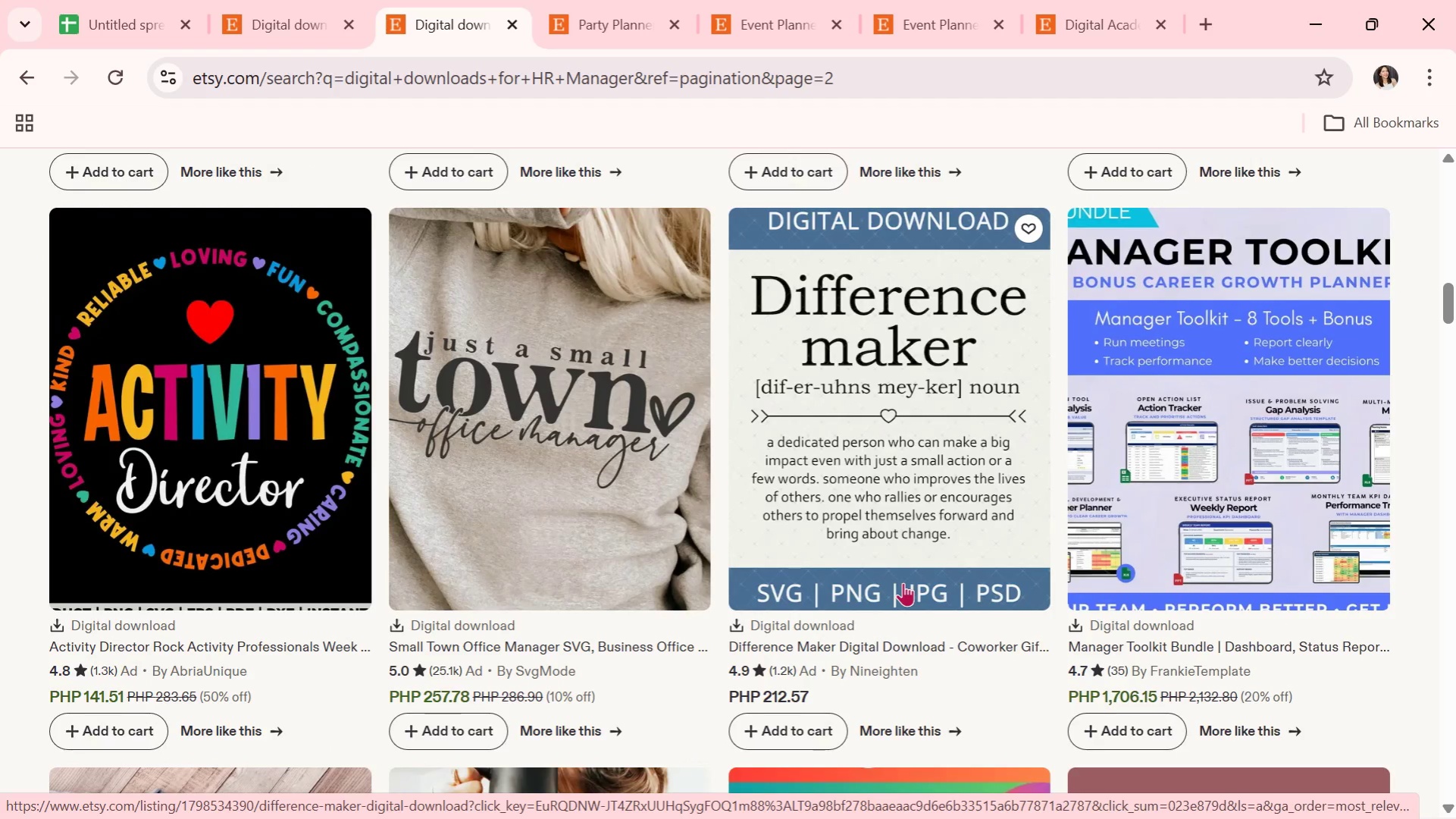 
scroll: coordinate [731, 556], scroll_direction: down, amount: 8.0
 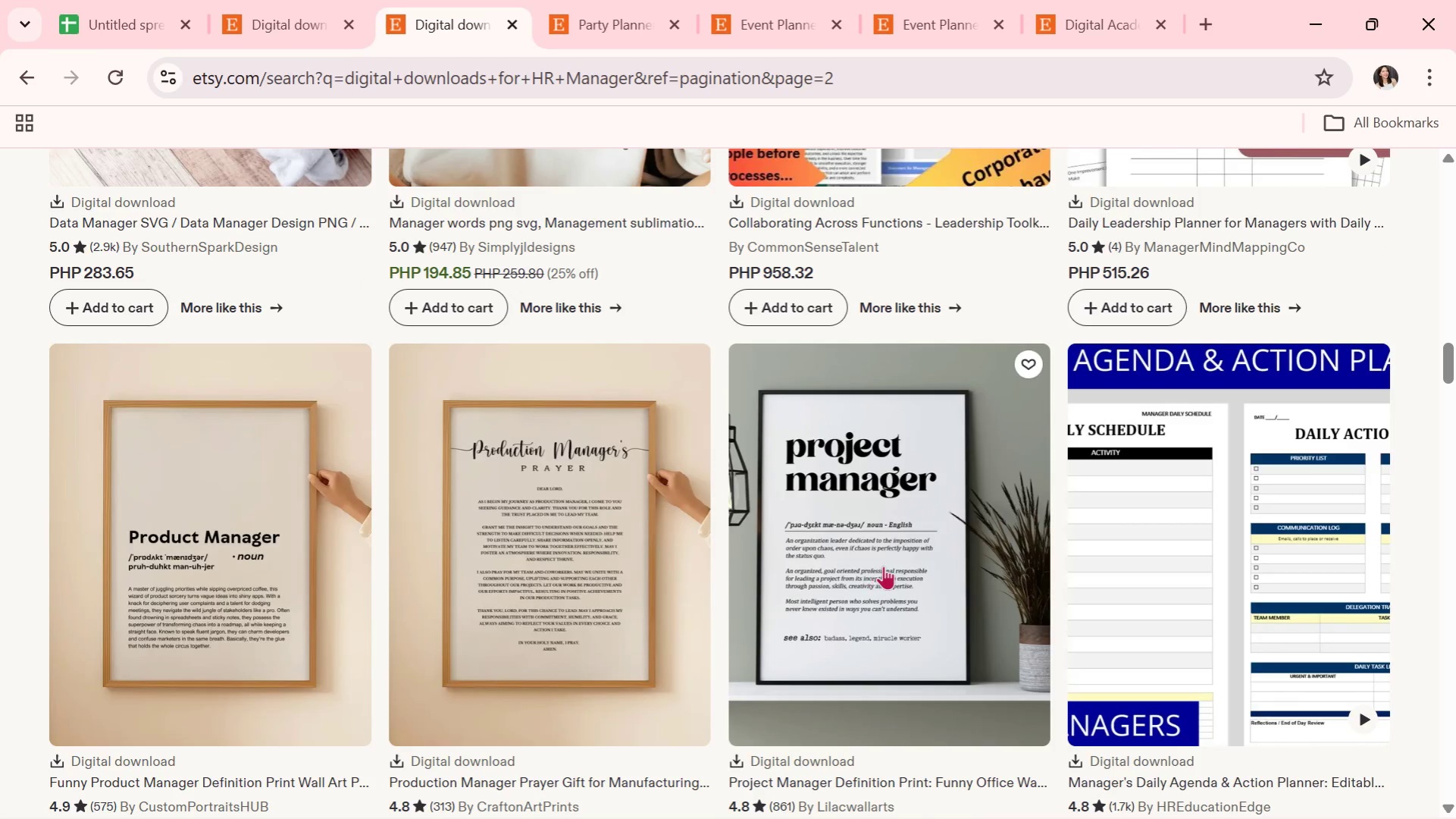 
left_click([883, 566])
 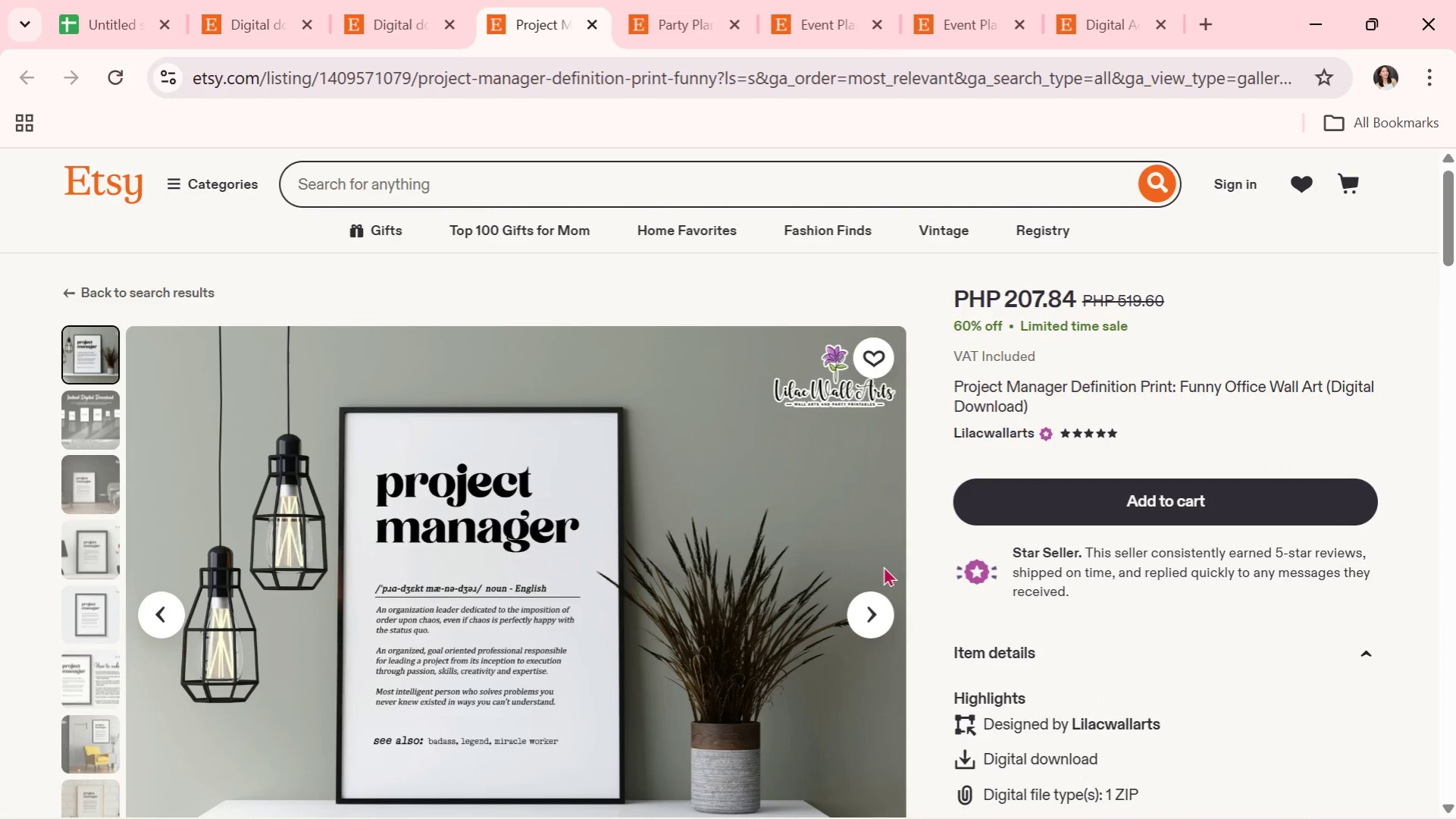 
scroll: coordinate [883, 566], scroll_direction: down, amount: 1.0
 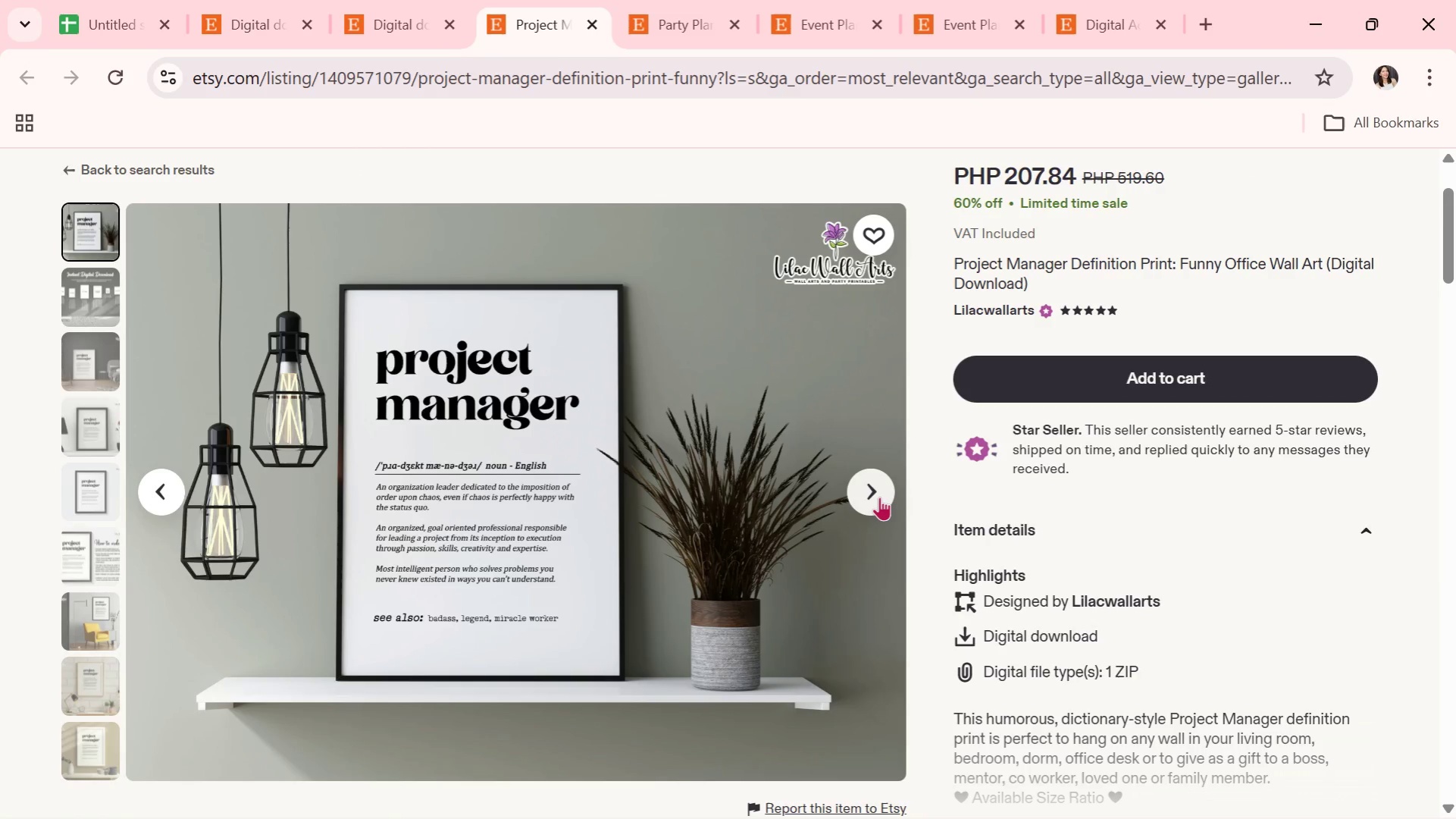 
left_click([879, 497])
 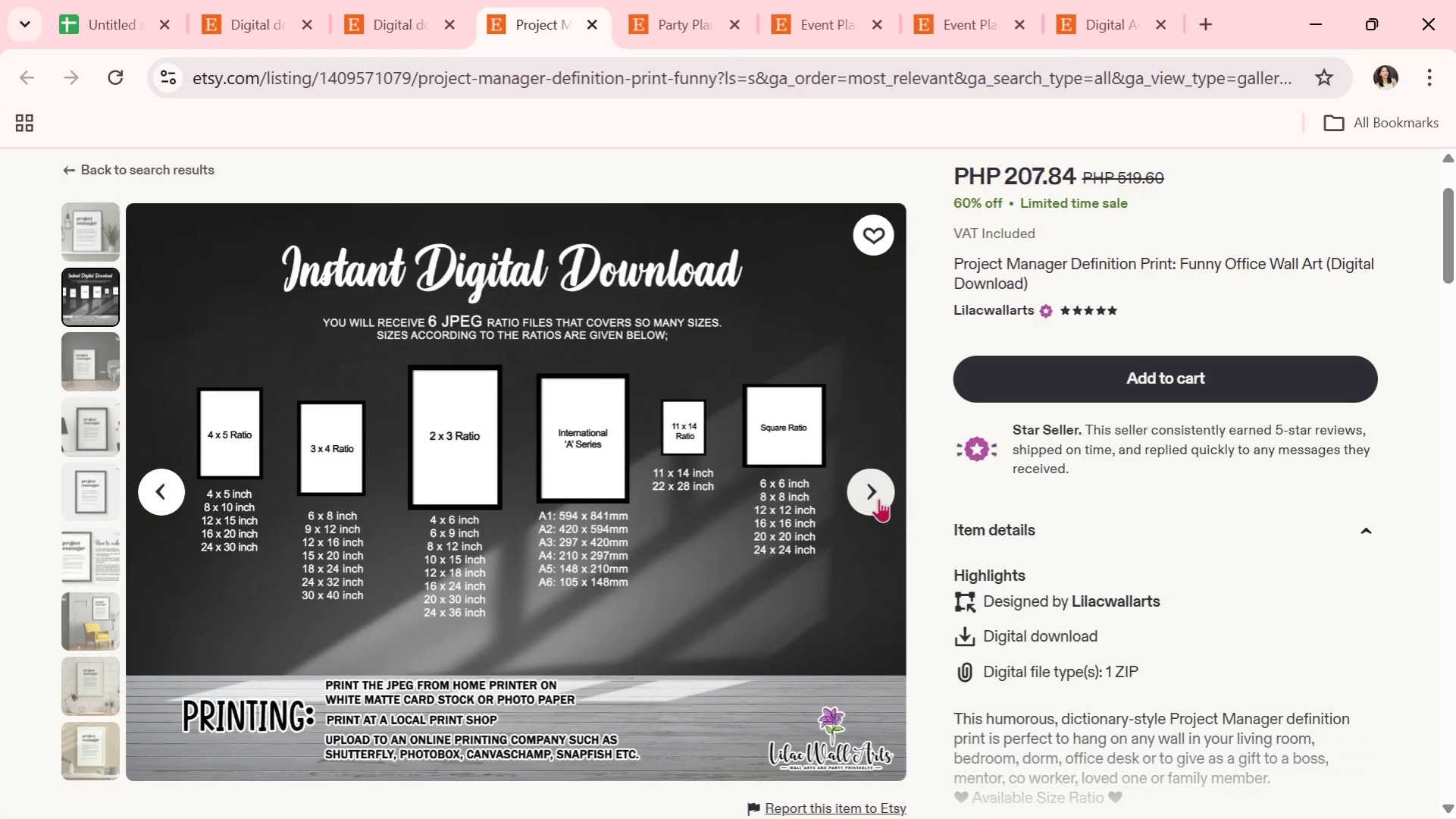 
wait(28.48)
 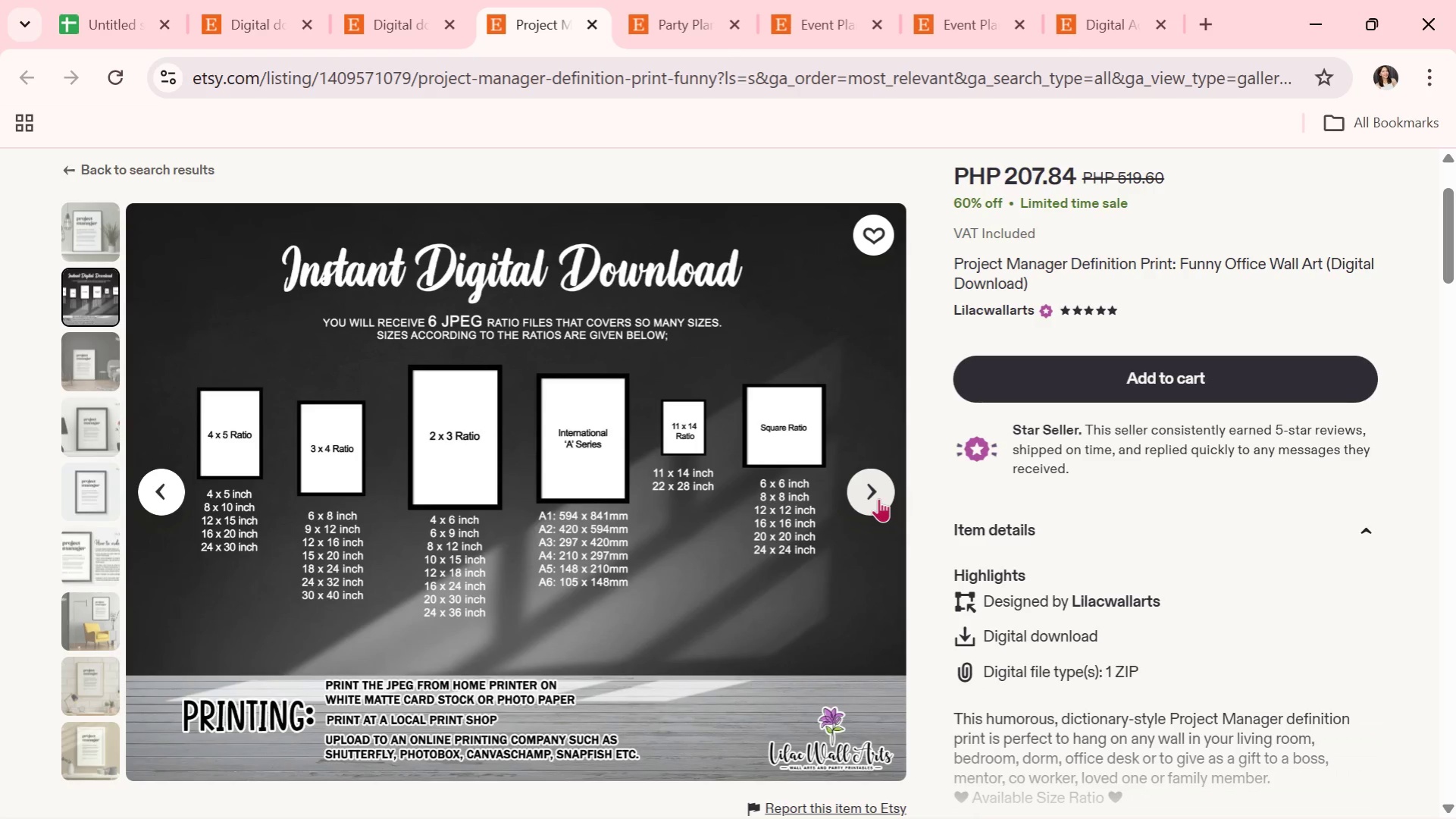 
scroll: coordinate [891, 466], scroll_direction: down, amount: 4.0
 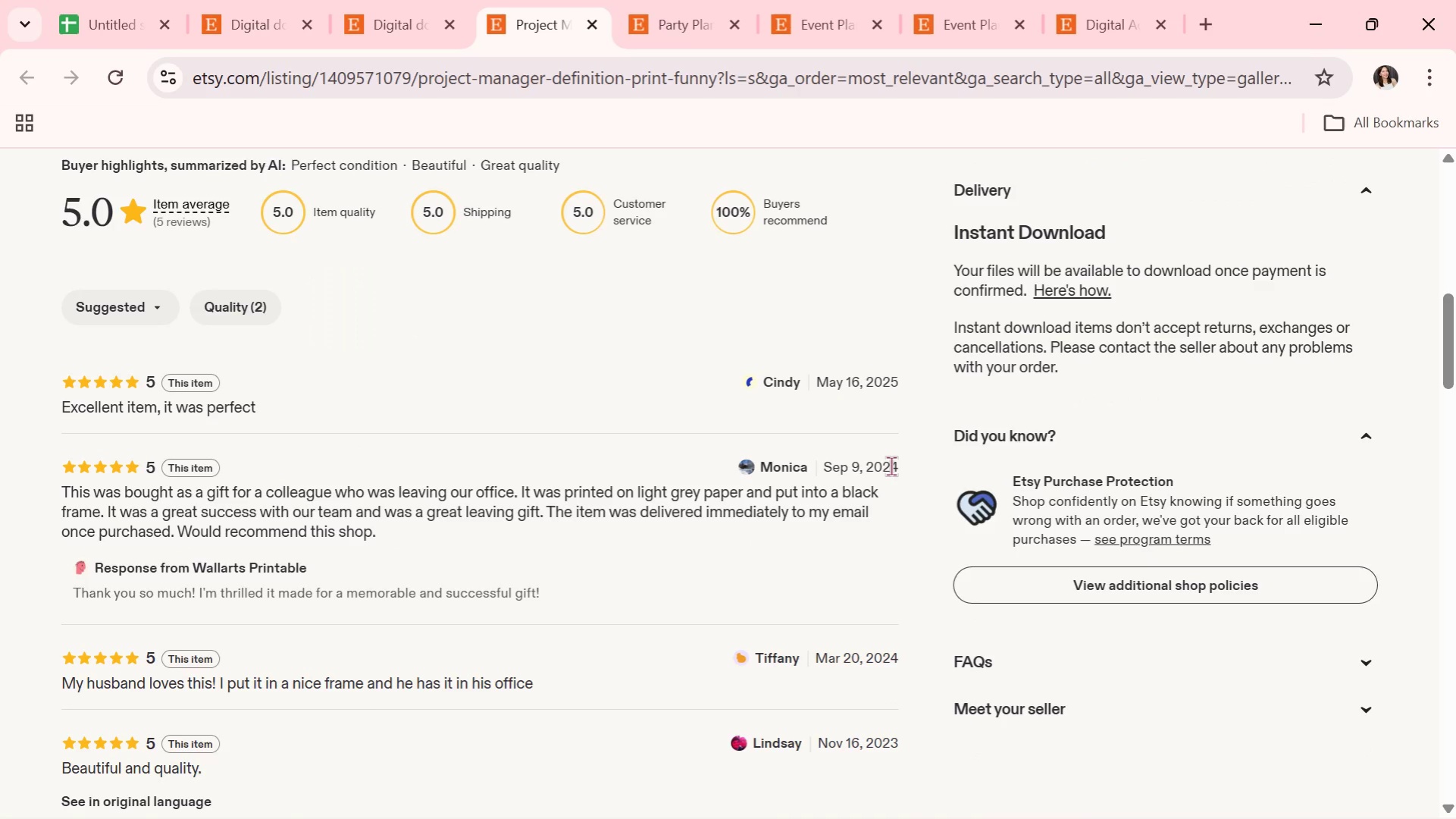 
wait(5.23)
 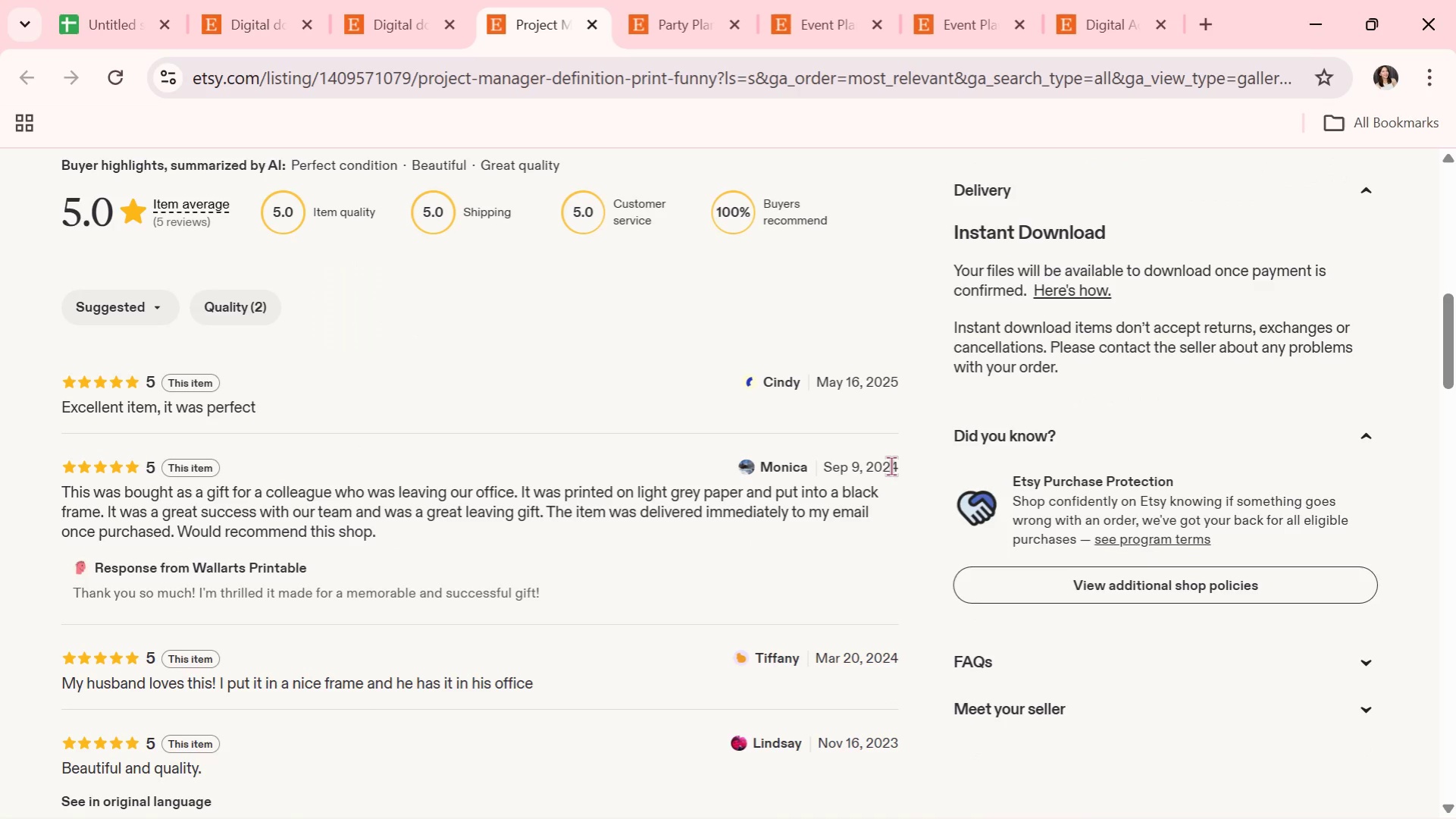 
scroll: coordinate [891, 466], scroll_direction: down, amount: 3.0
 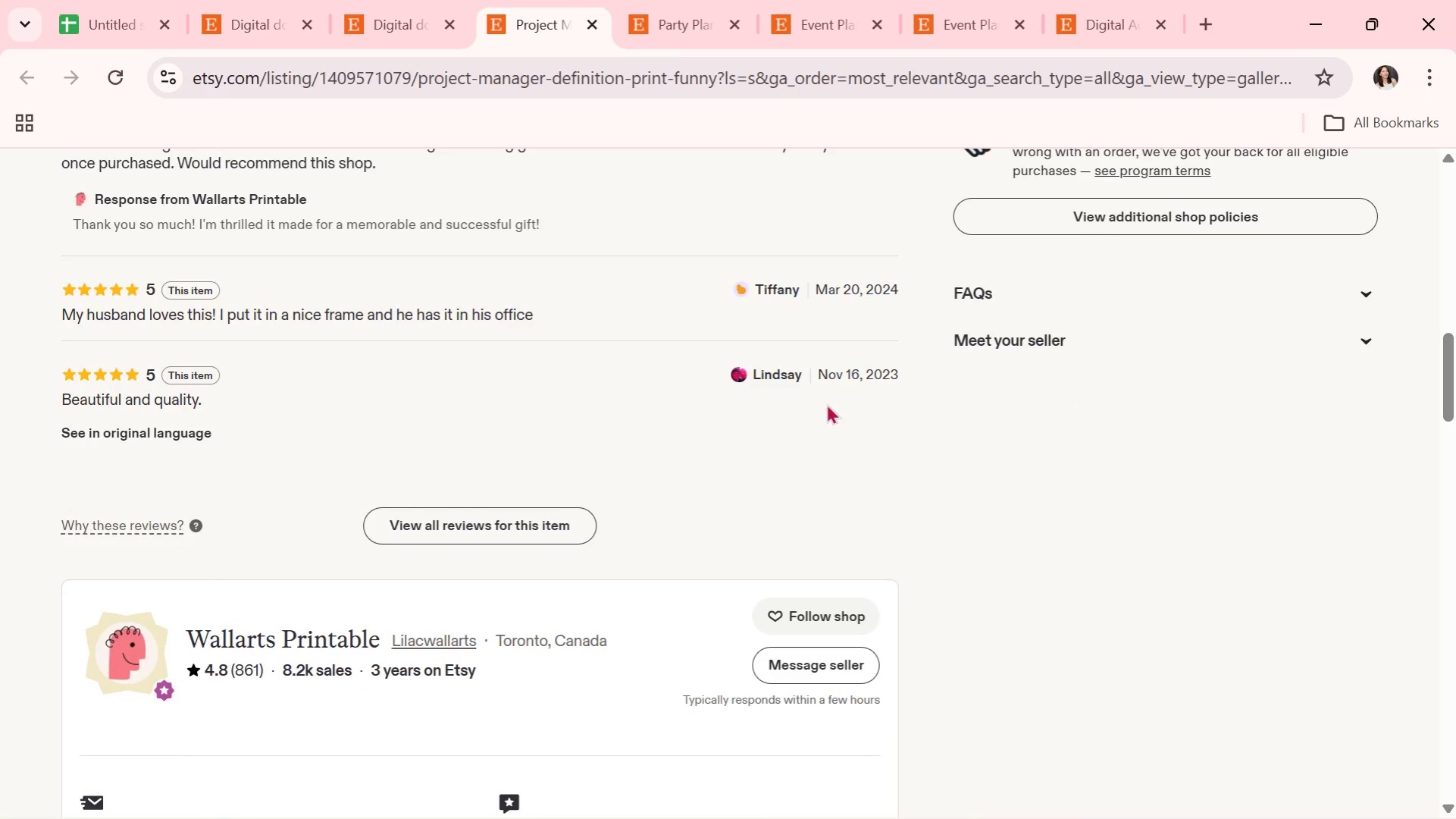 
scroll: coordinate [813, 371], scroll_direction: up, amount: 2.0
 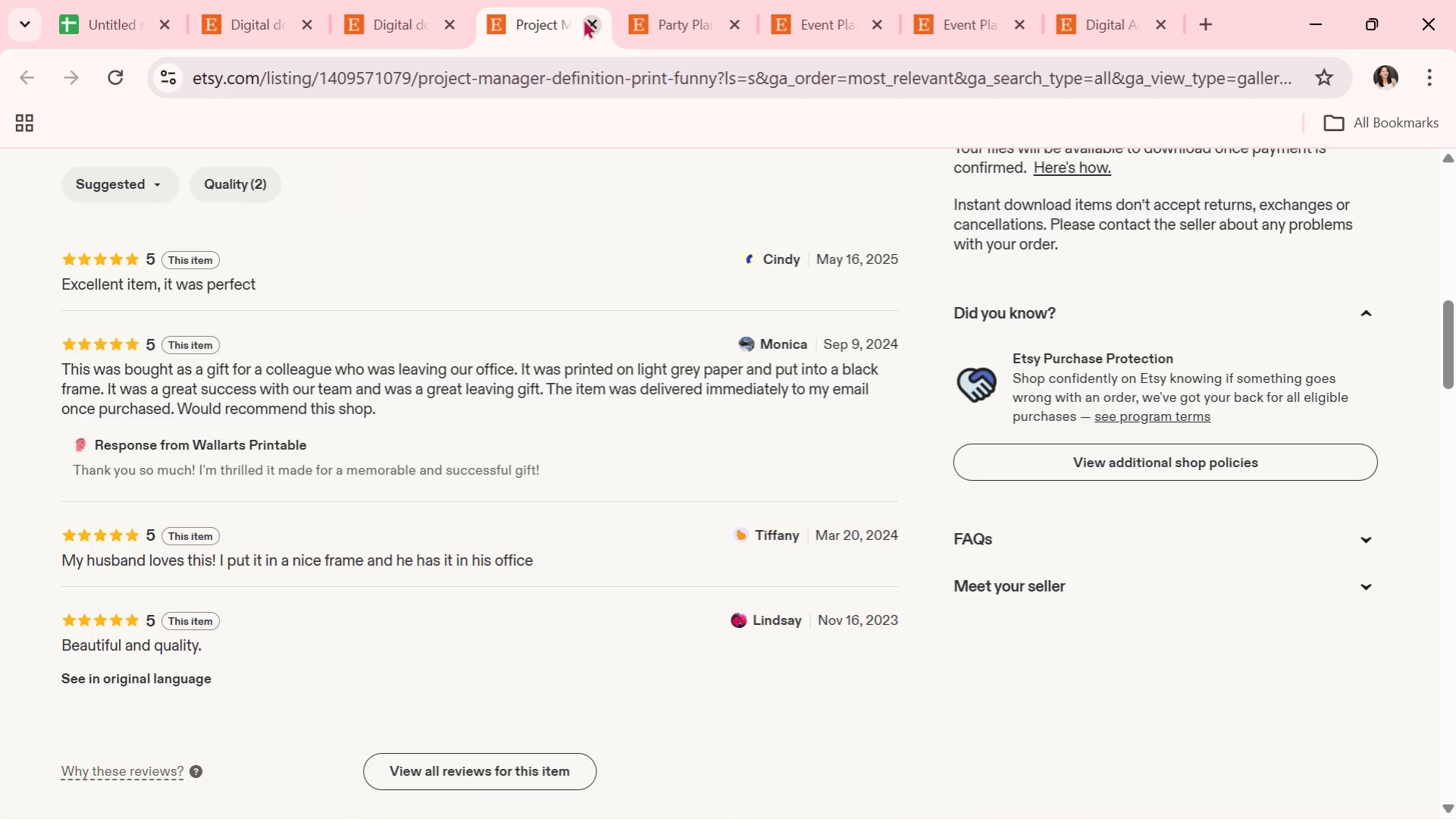 
left_click([584, 18])
 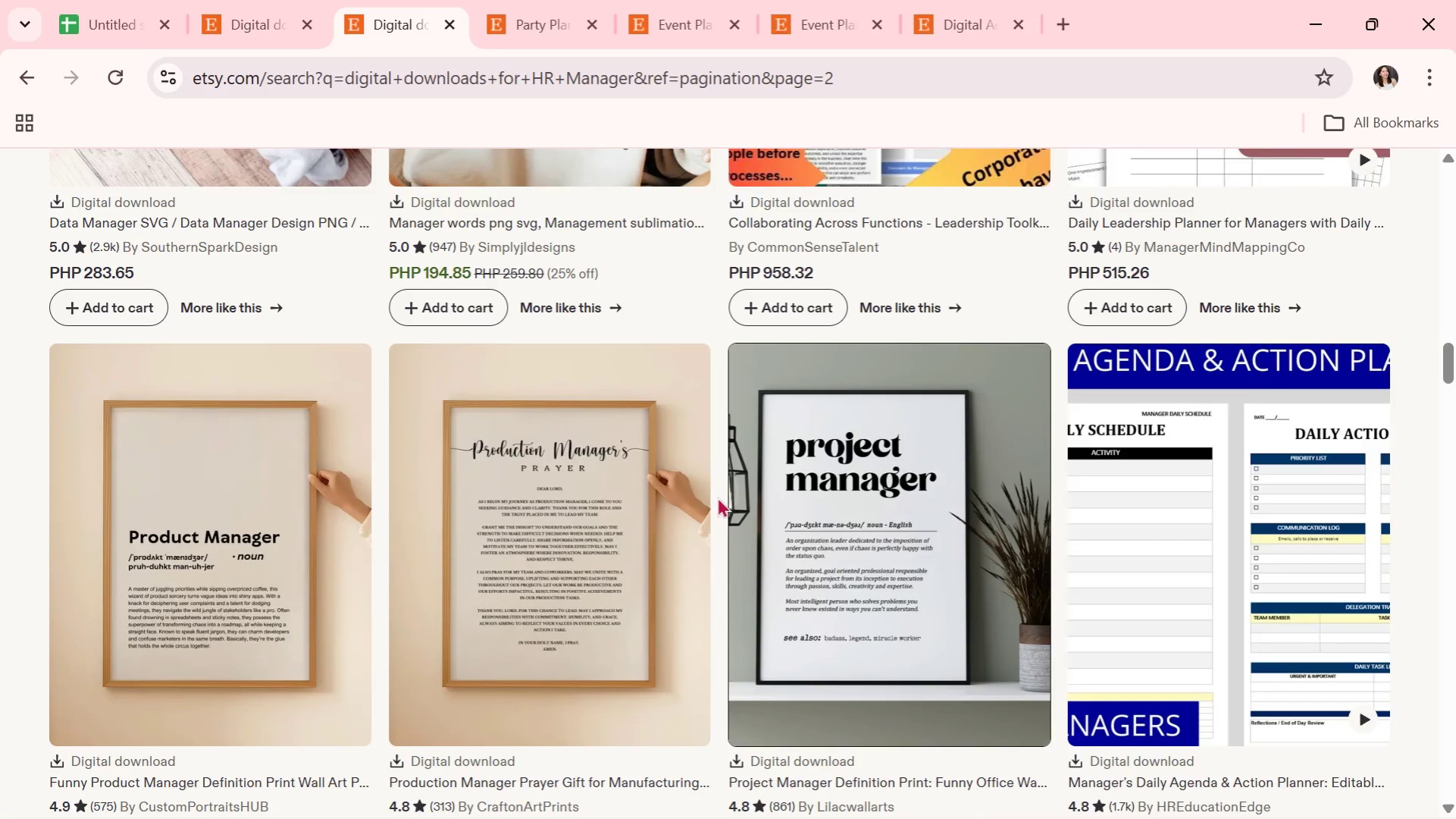 
scroll: coordinate [875, 552], scroll_direction: down, amount: 23.0
 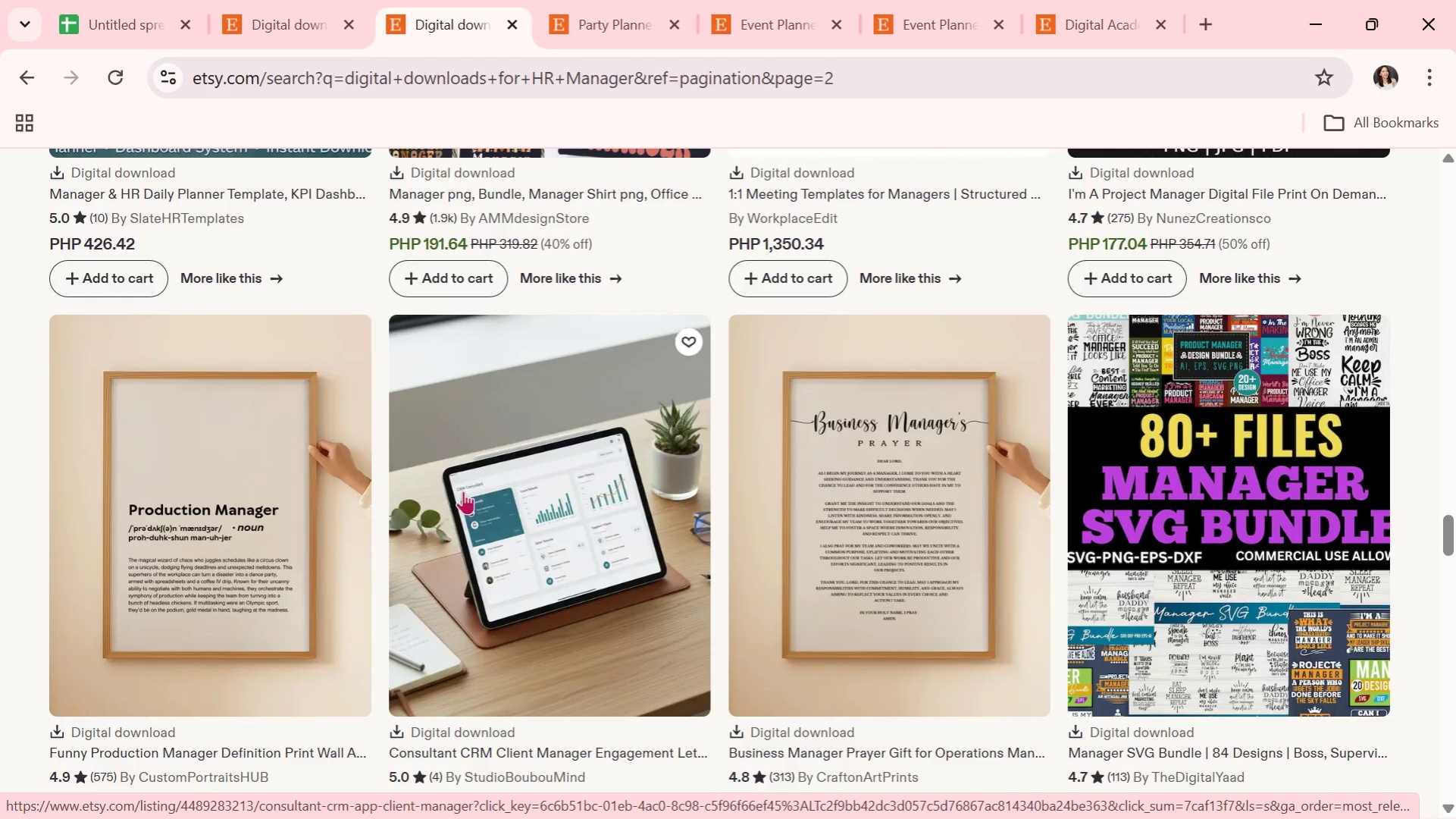 
scroll: coordinate [690, 500], scroll_direction: down, amount: 11.0
 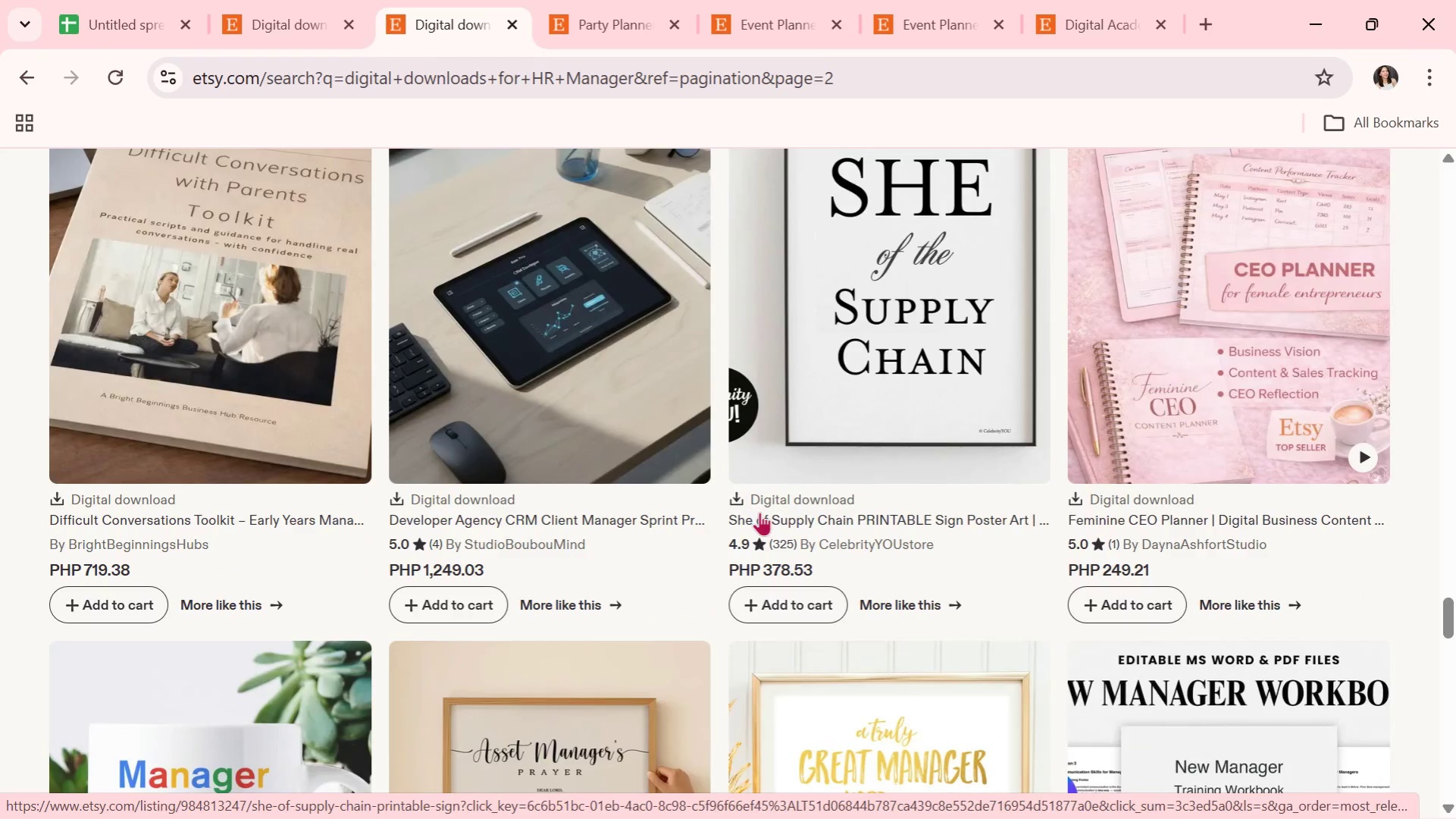 
scroll: coordinate [761, 512], scroll_direction: up, amount: 1.0
 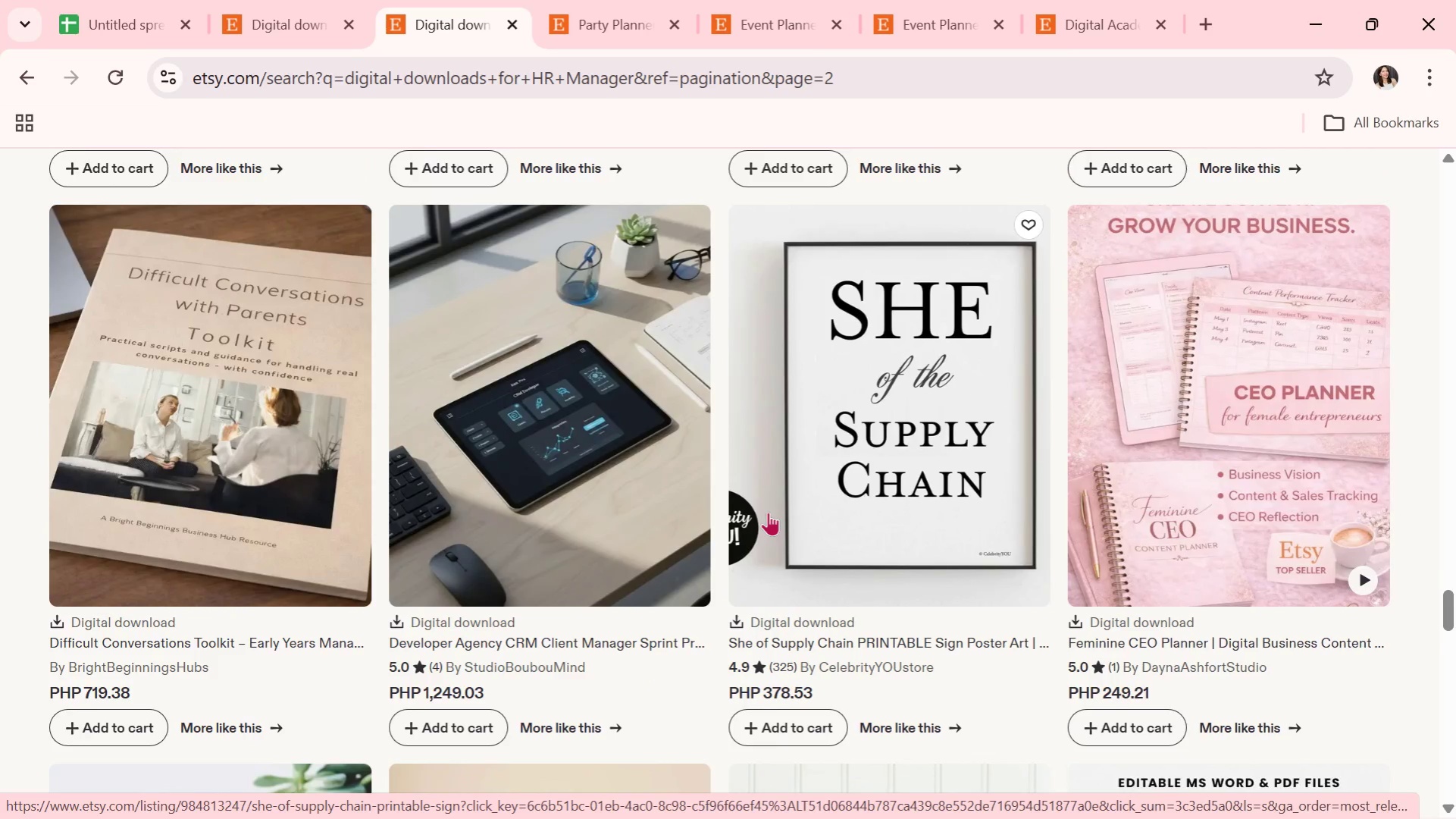 
scroll: coordinate [639, 524], scroll_direction: down, amount: 14.0
 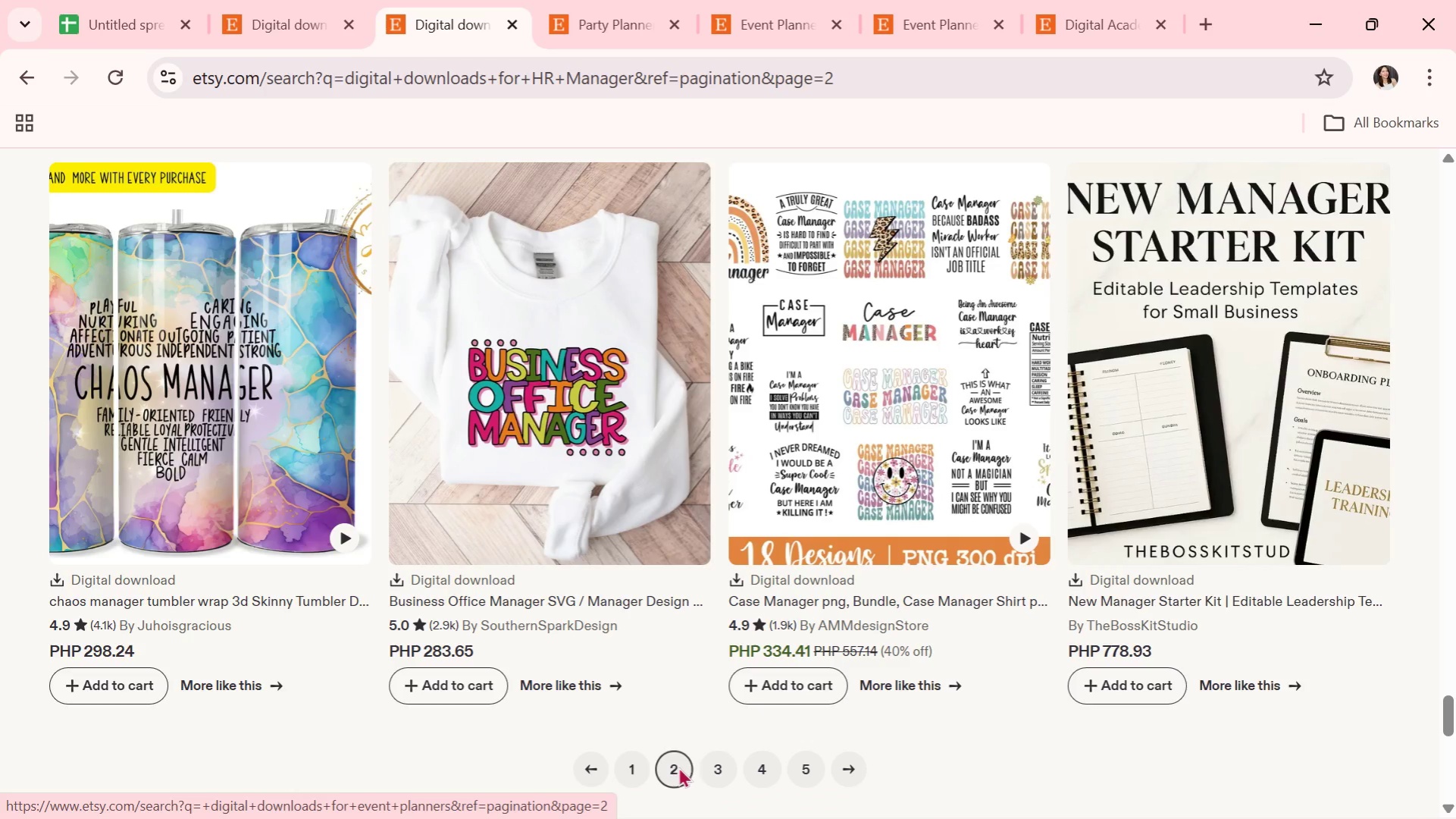 
left_click([714, 768])
 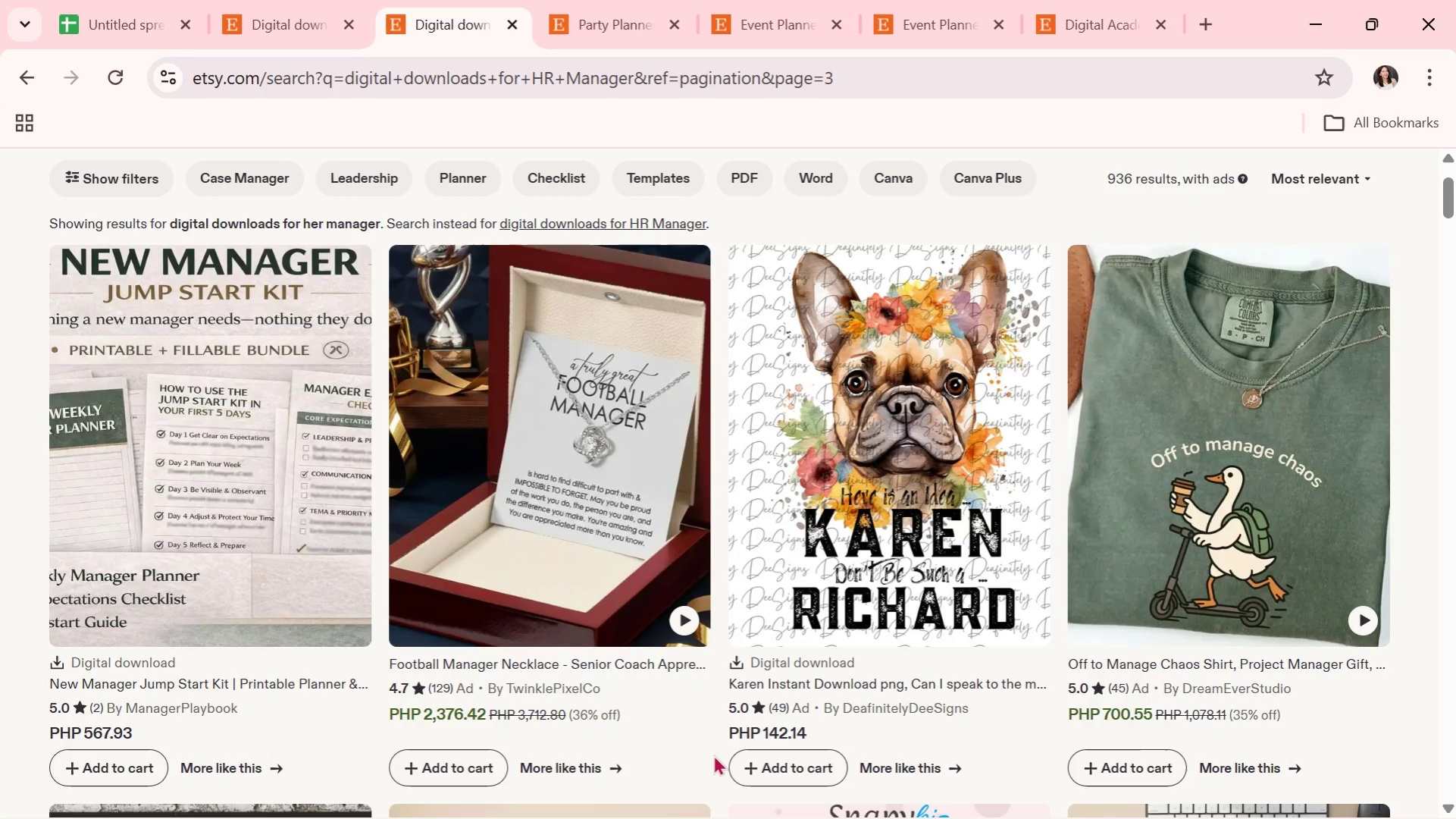 
wait(12.33)
 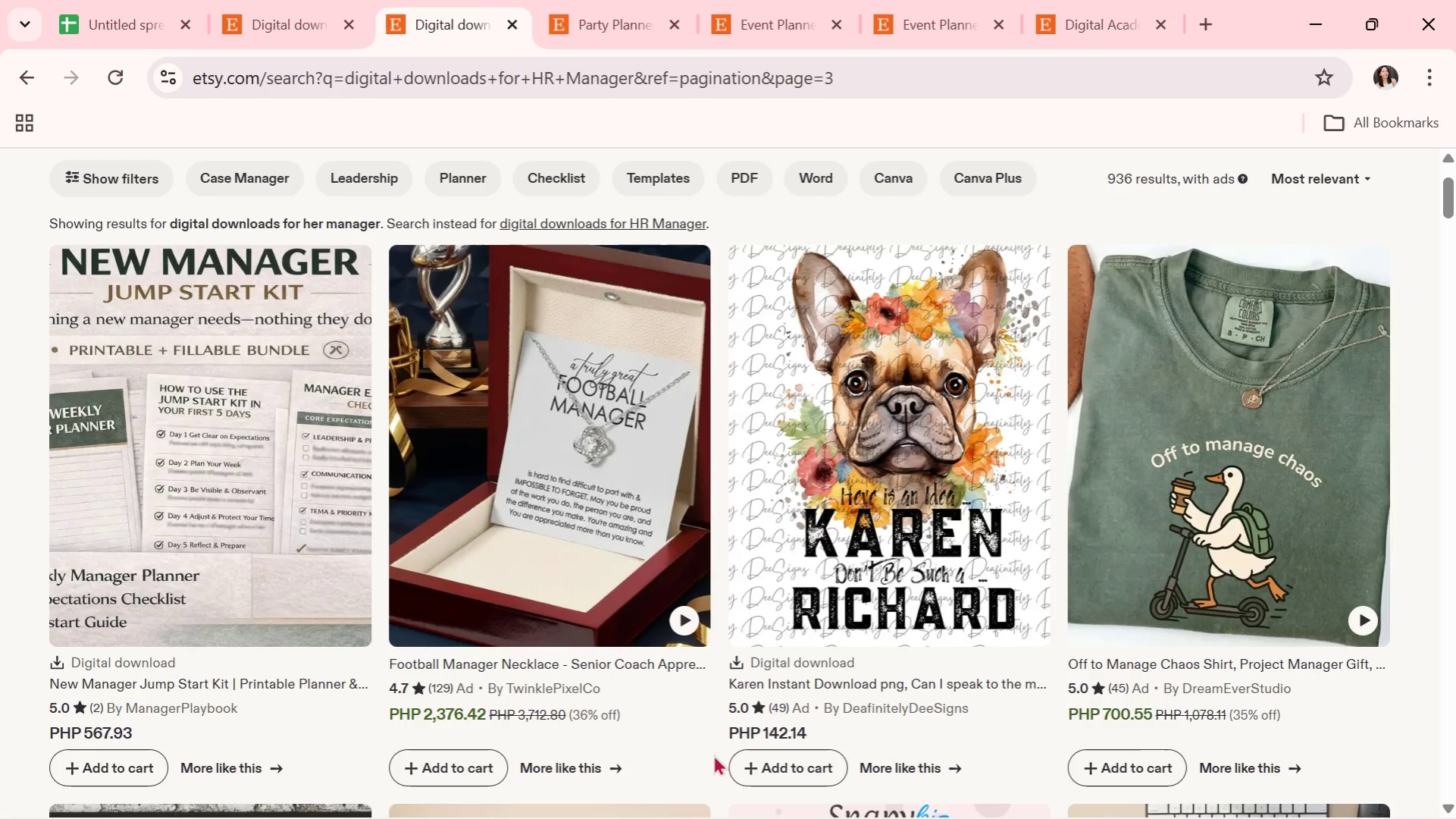 
scroll: coordinate [718, 753], scroll_direction: down, amount: 1.0